 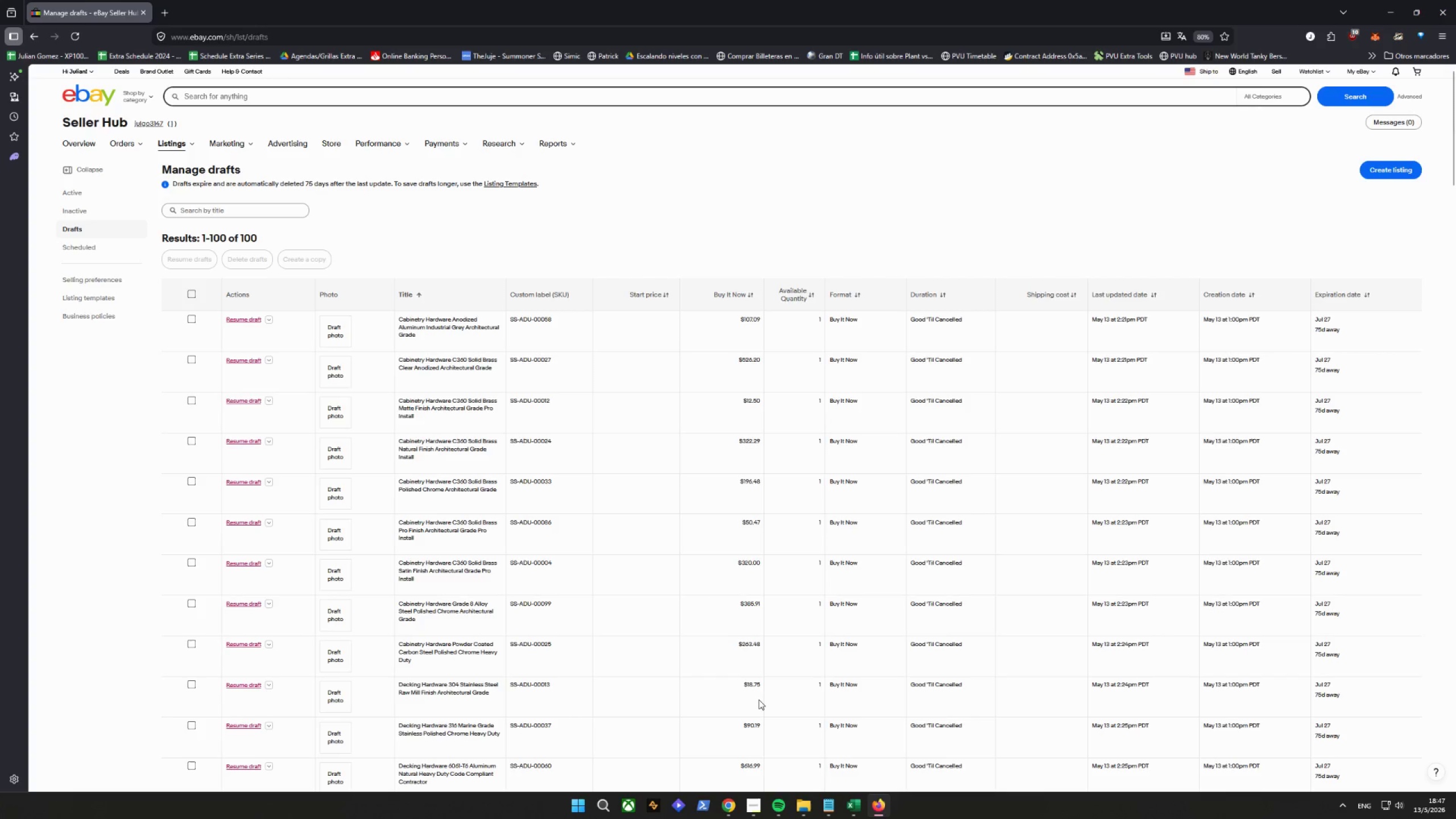 
scroll: coordinate [313, 664], scroll_direction: down, amount: 33.0
 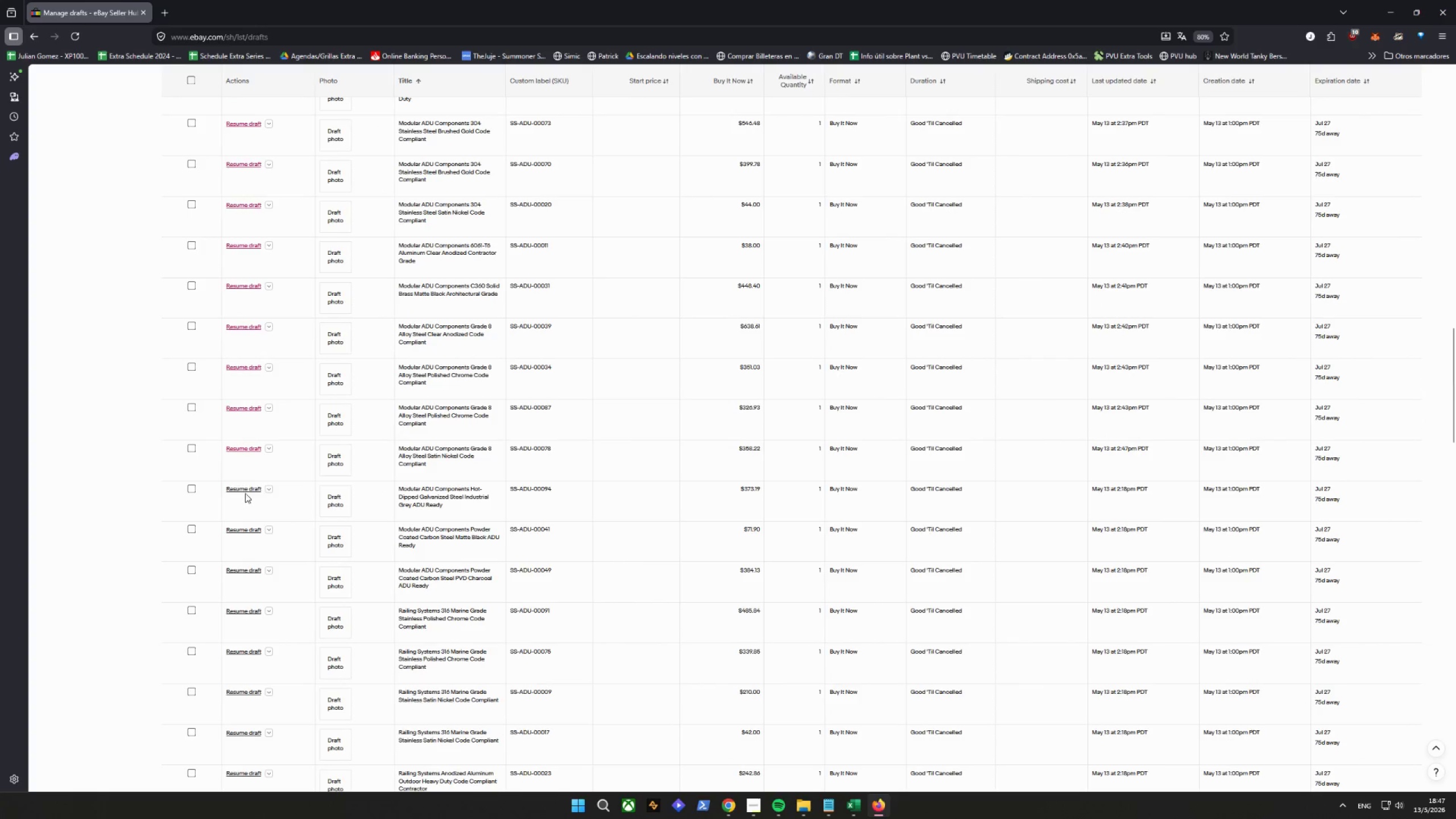 
left_click([244, 490])
 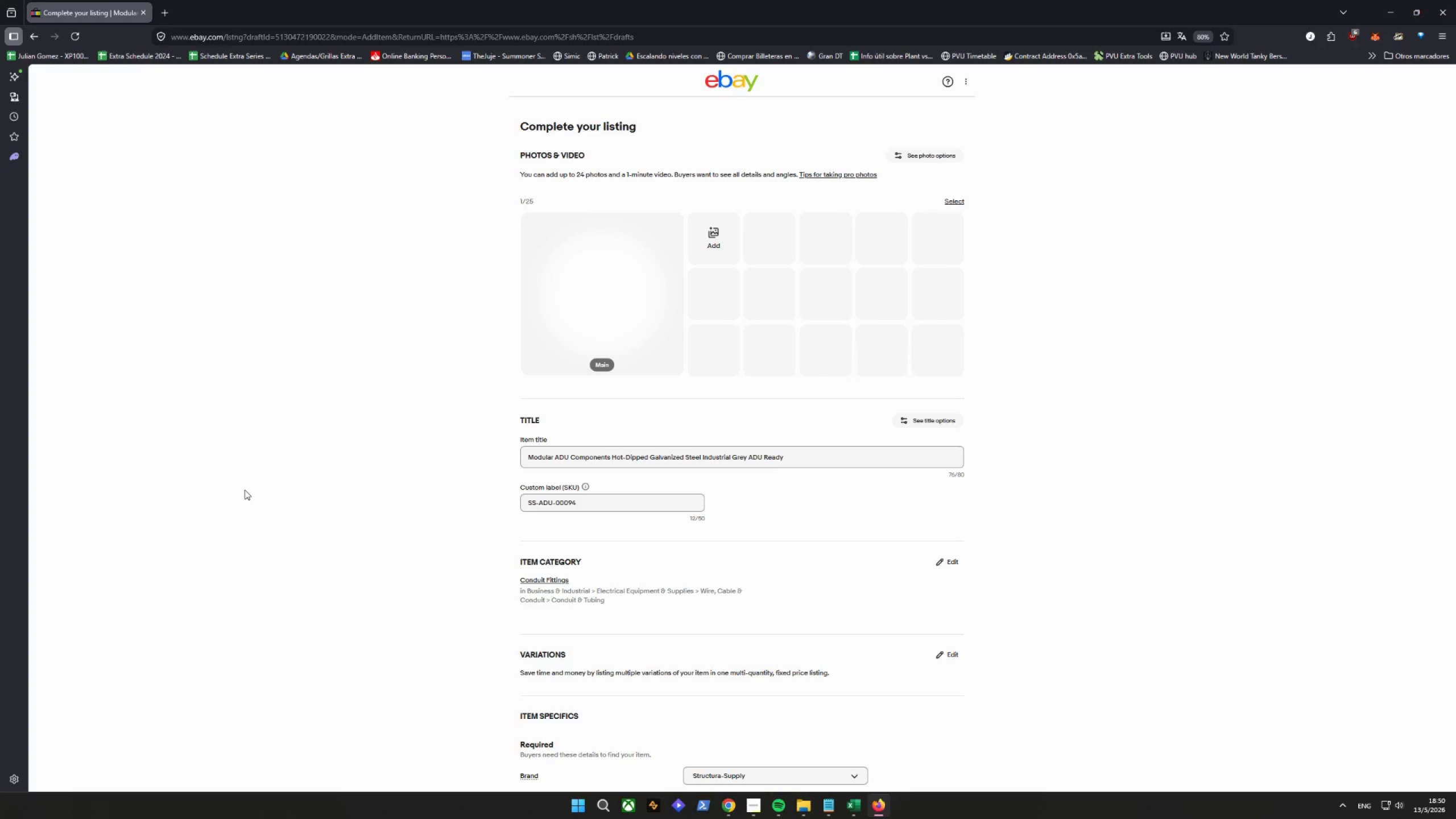 
wait(145.15)
 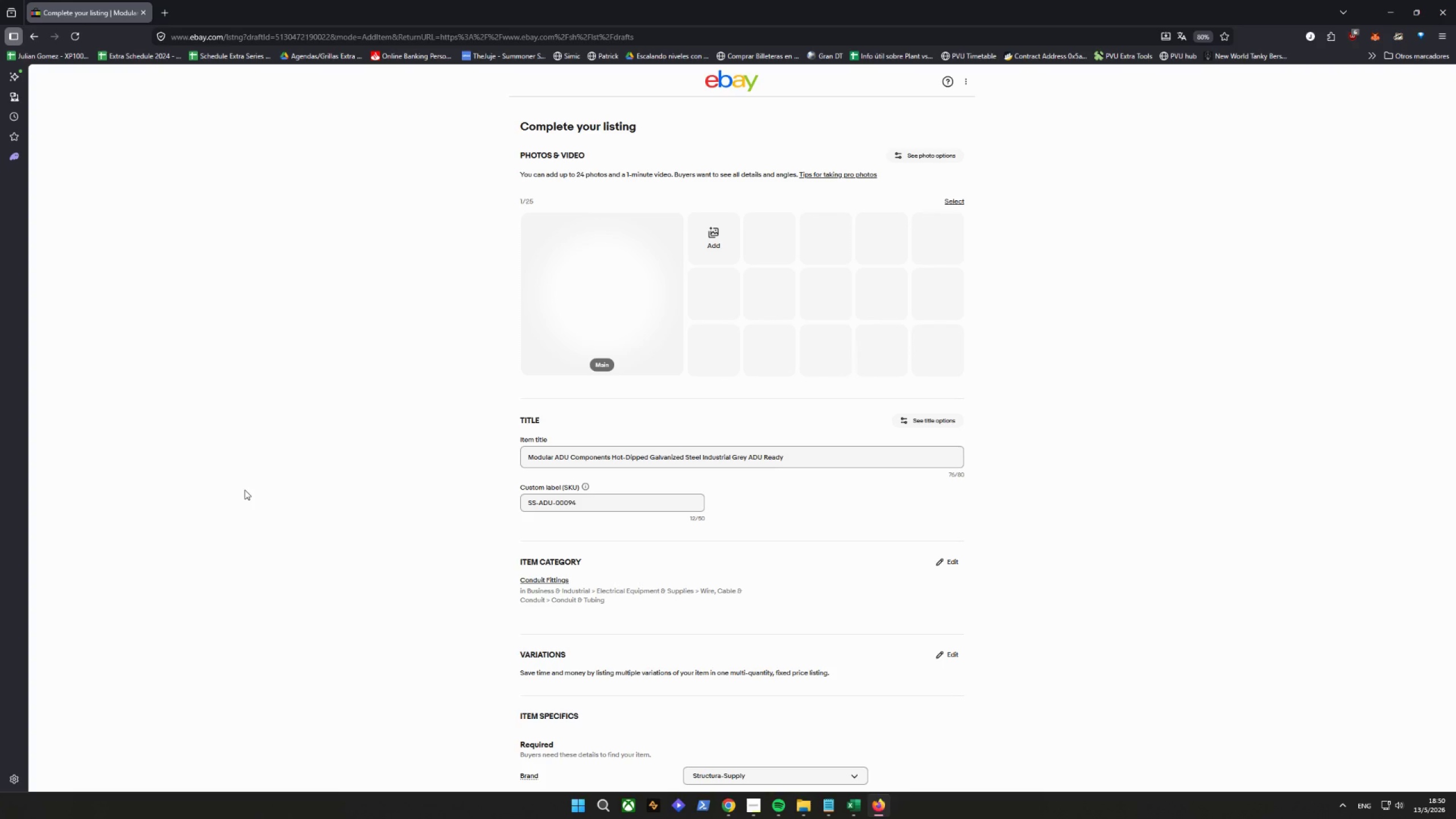 
scroll: coordinate [500, 532], scroll_direction: down, amount: 8.0
 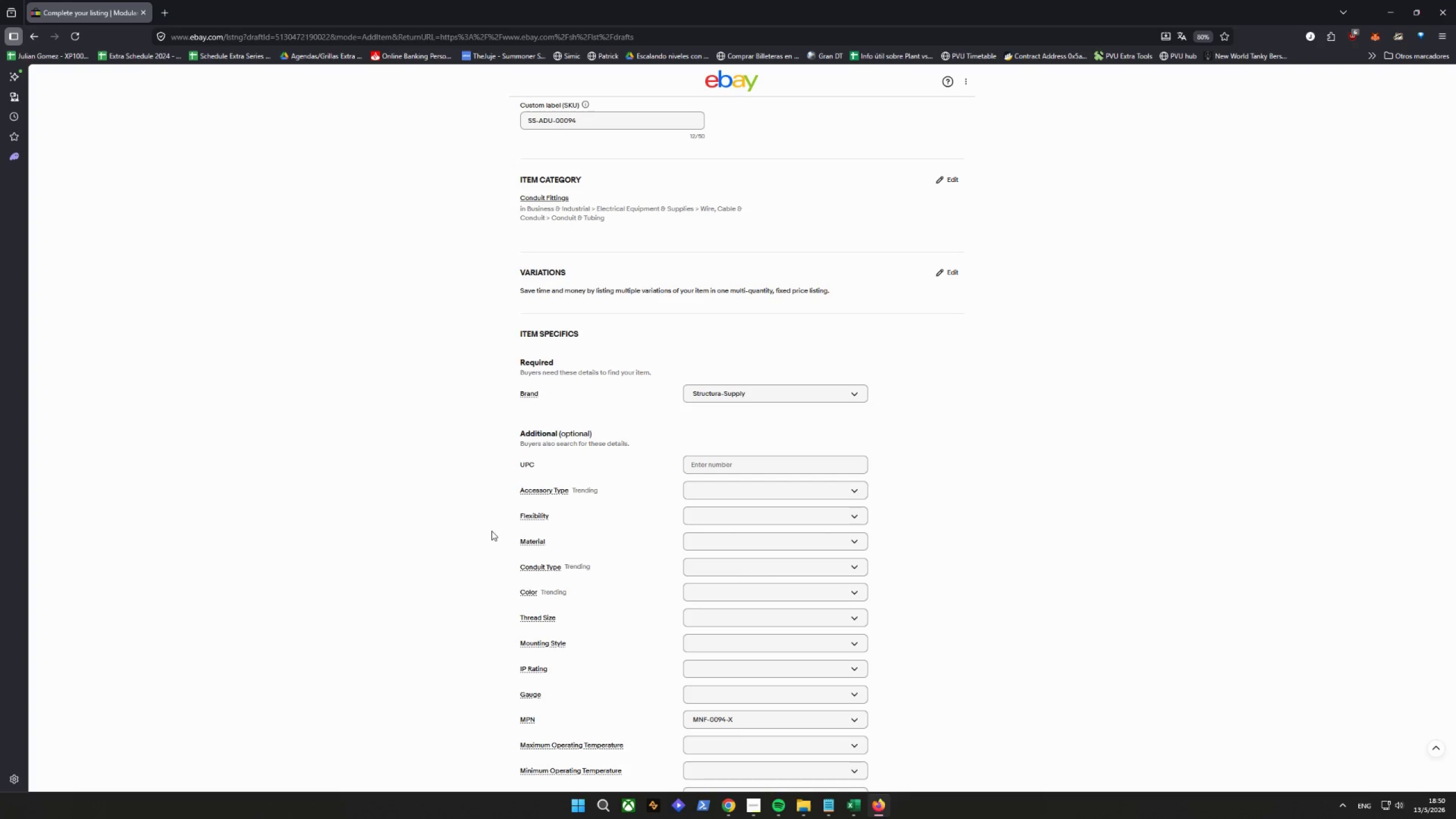 
wait(45.98)
 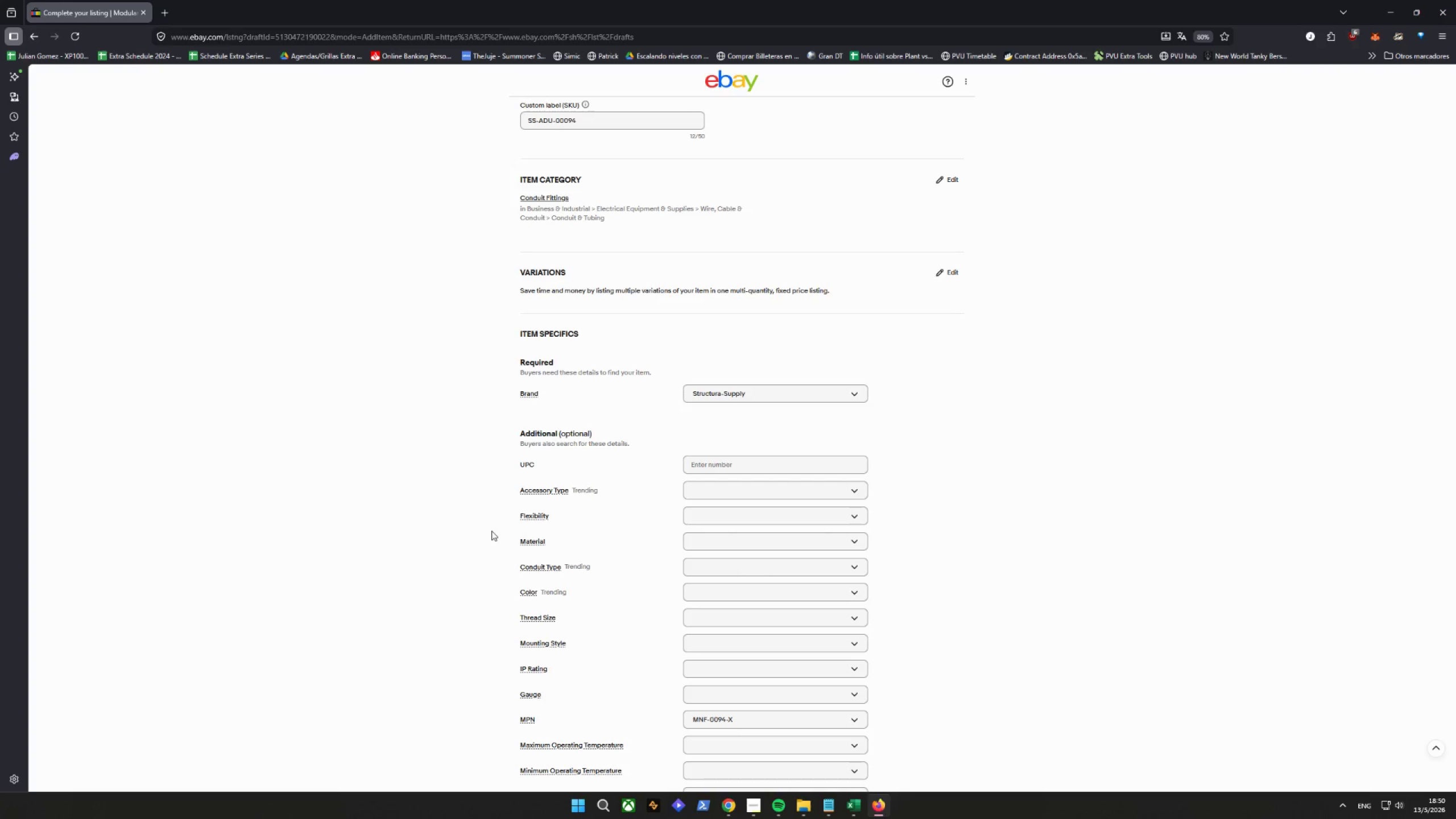 
scroll: coordinate [478, 524], scroll_direction: down, amount: 14.0
 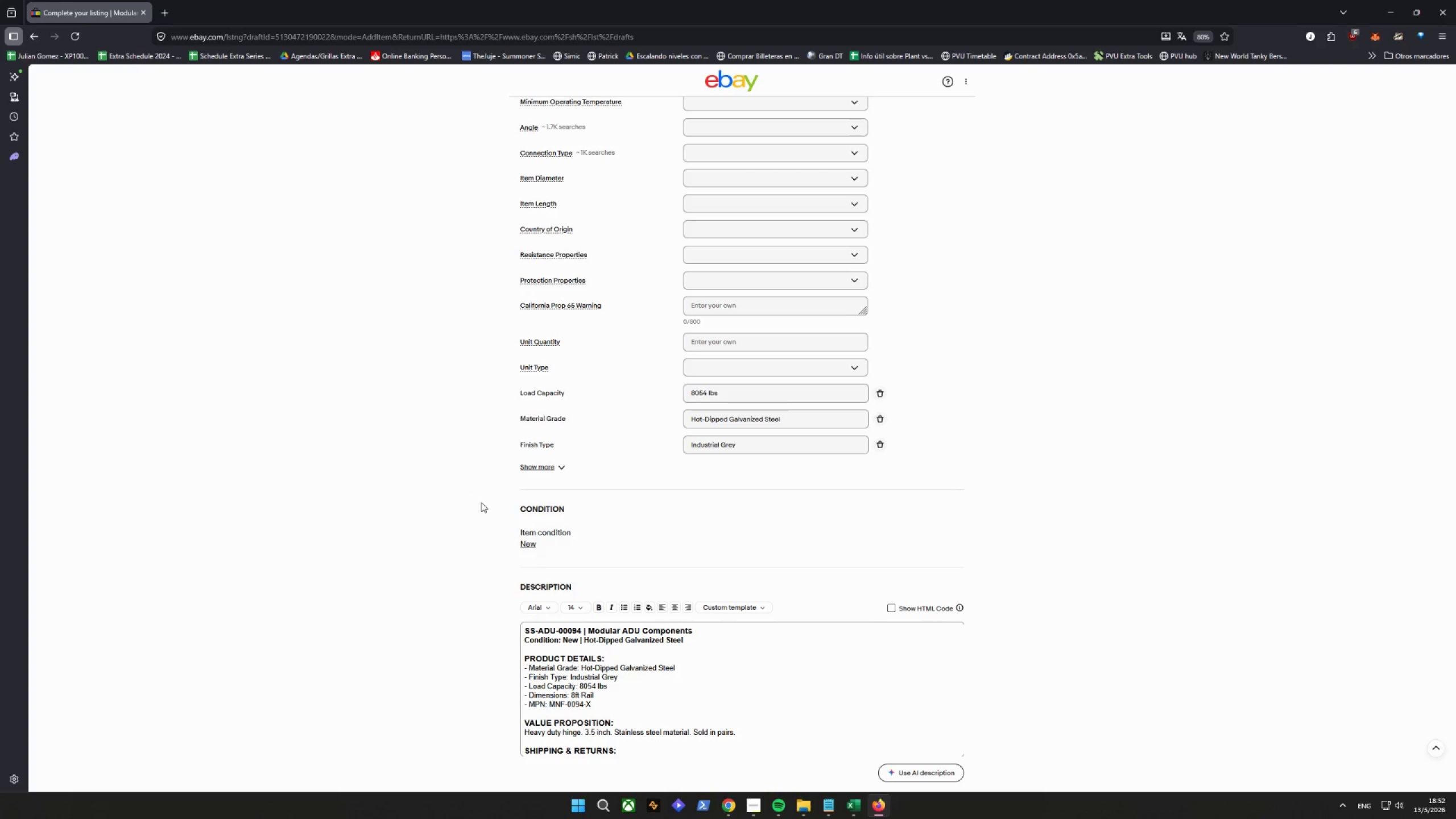 
wait(101.71)
 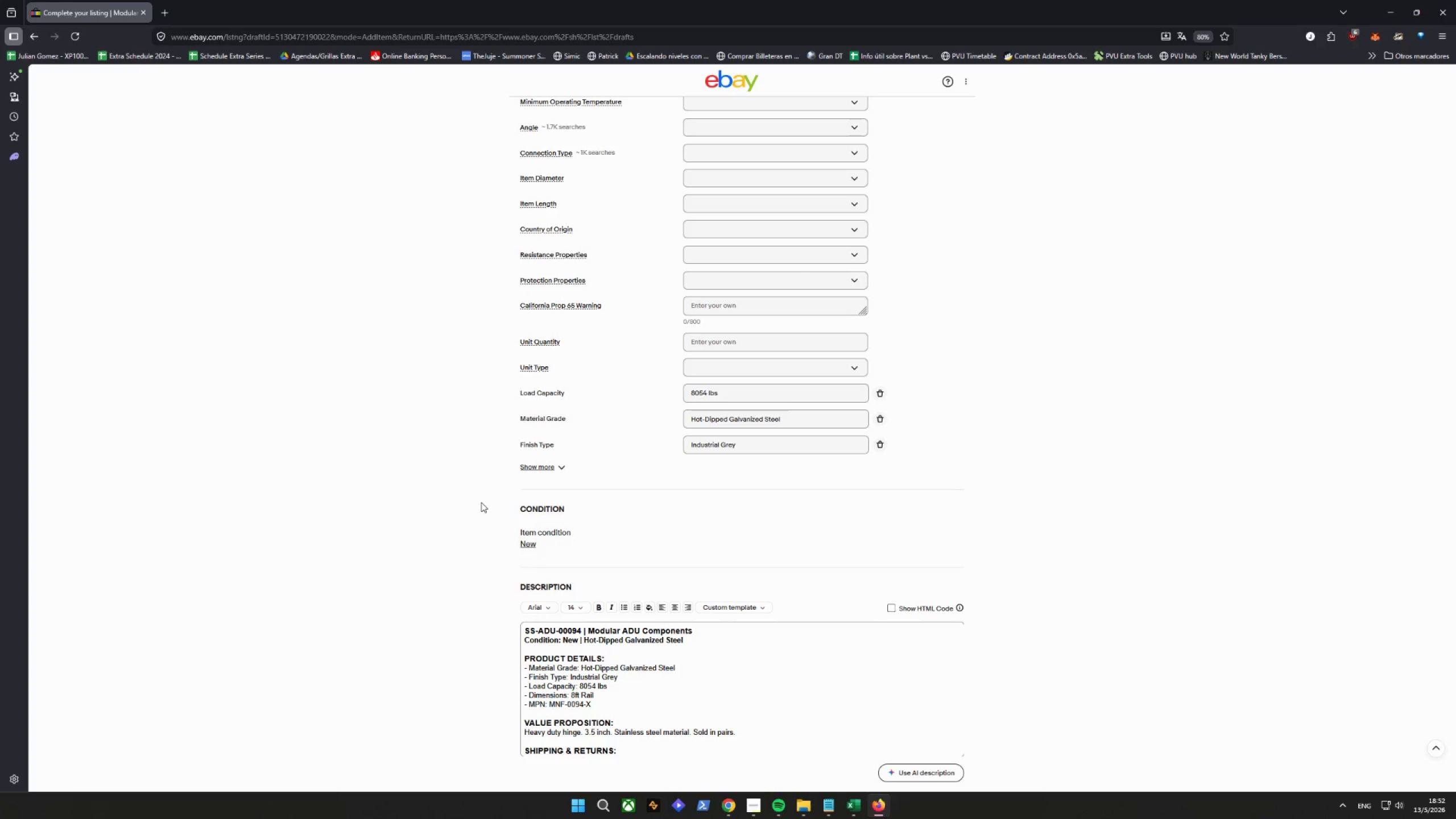 
scroll: coordinate [469, 513], scroll_direction: down, amount: 30.0
 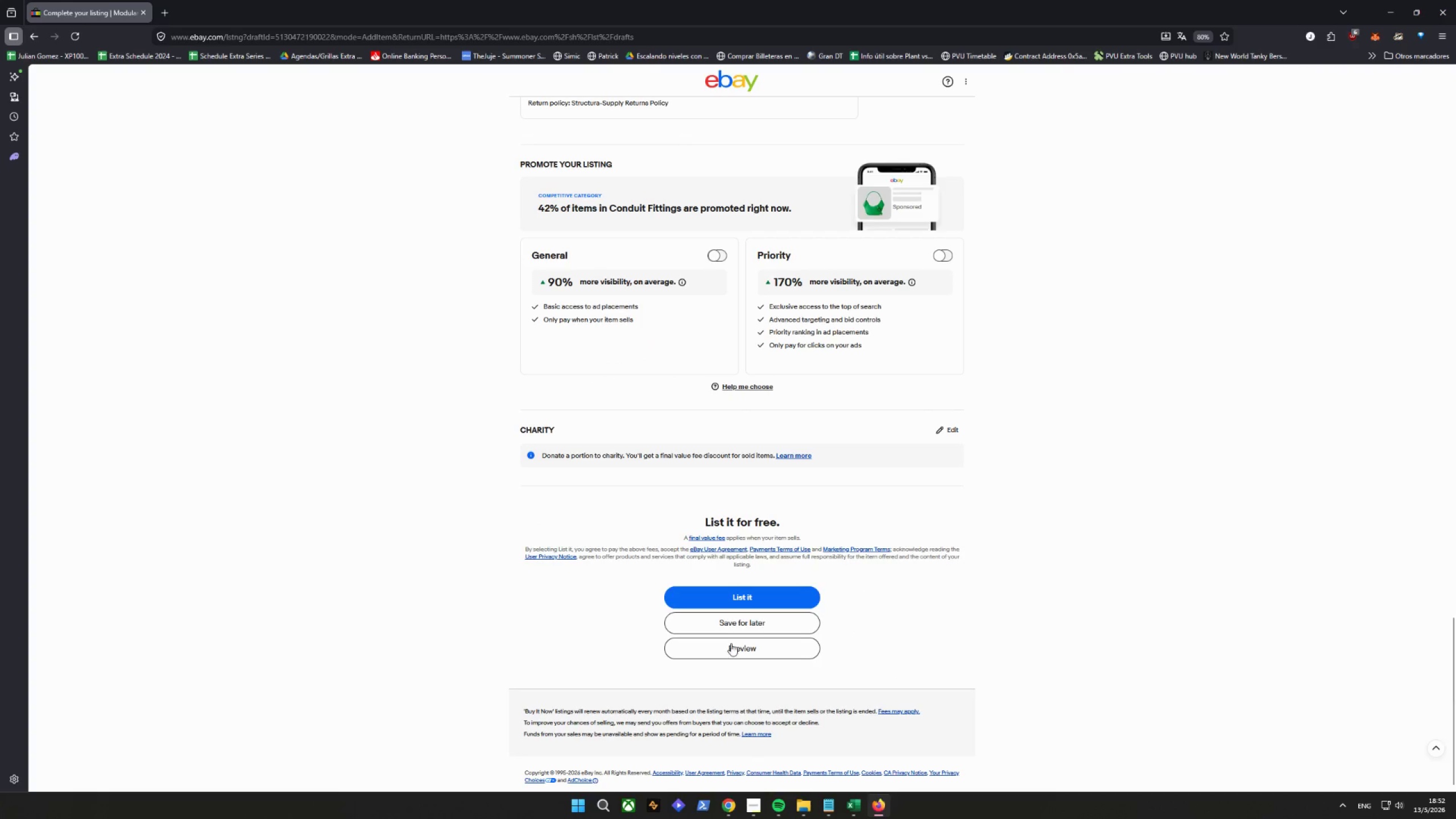 
left_click([721, 614])
 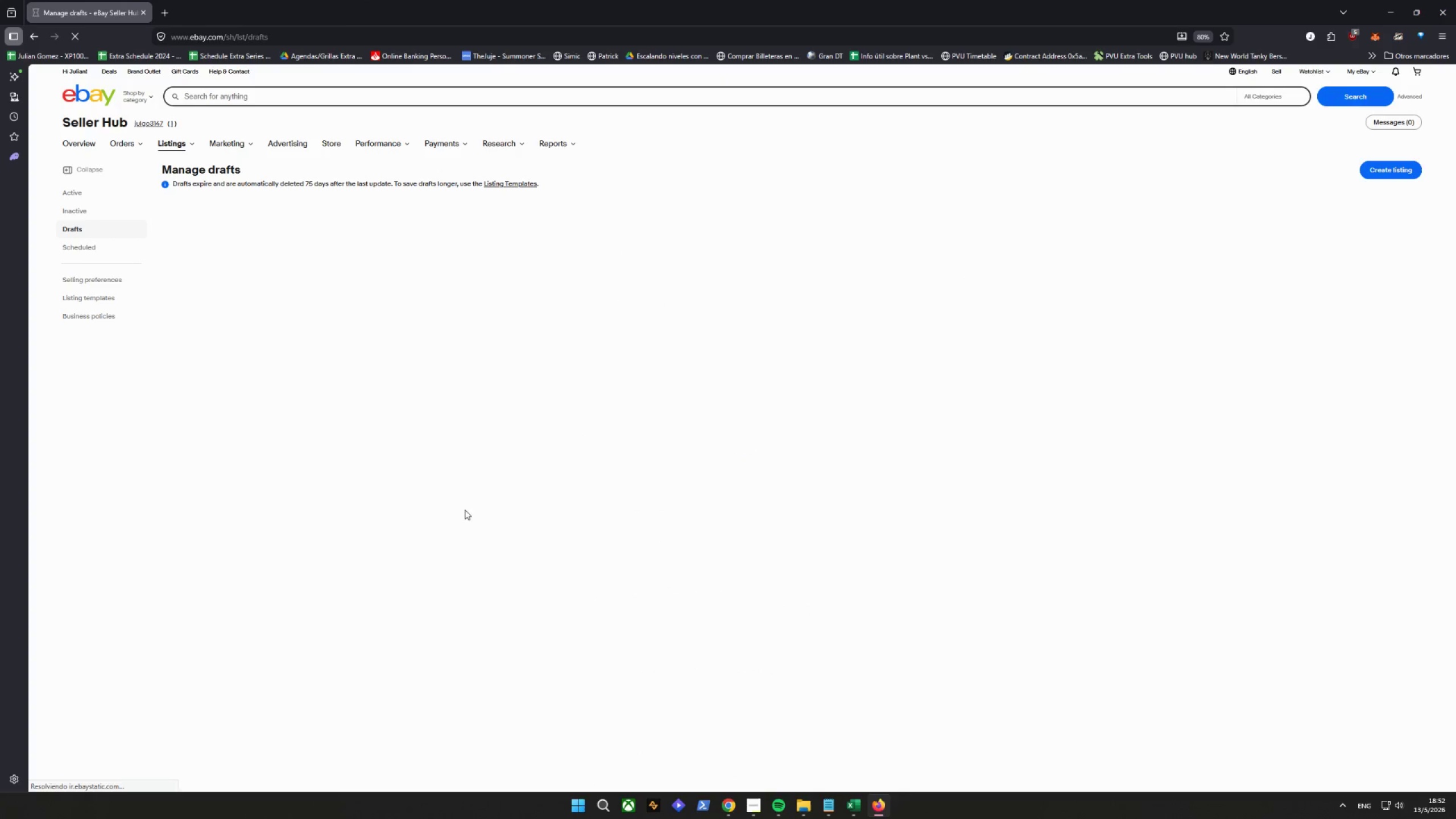 
scroll: coordinate [444, 402], scroll_direction: down, amount: 33.0
 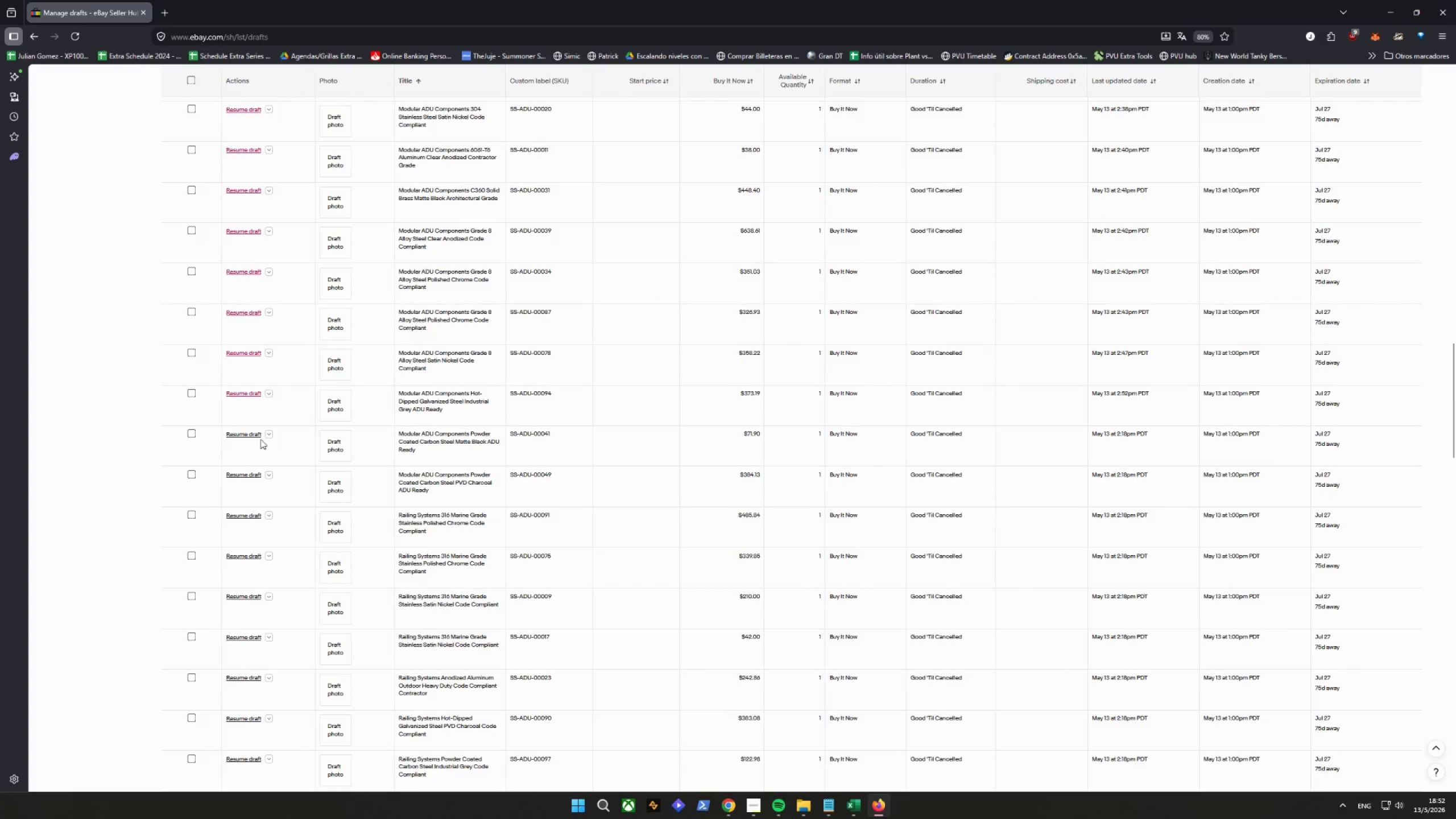 
left_click([247, 436])
 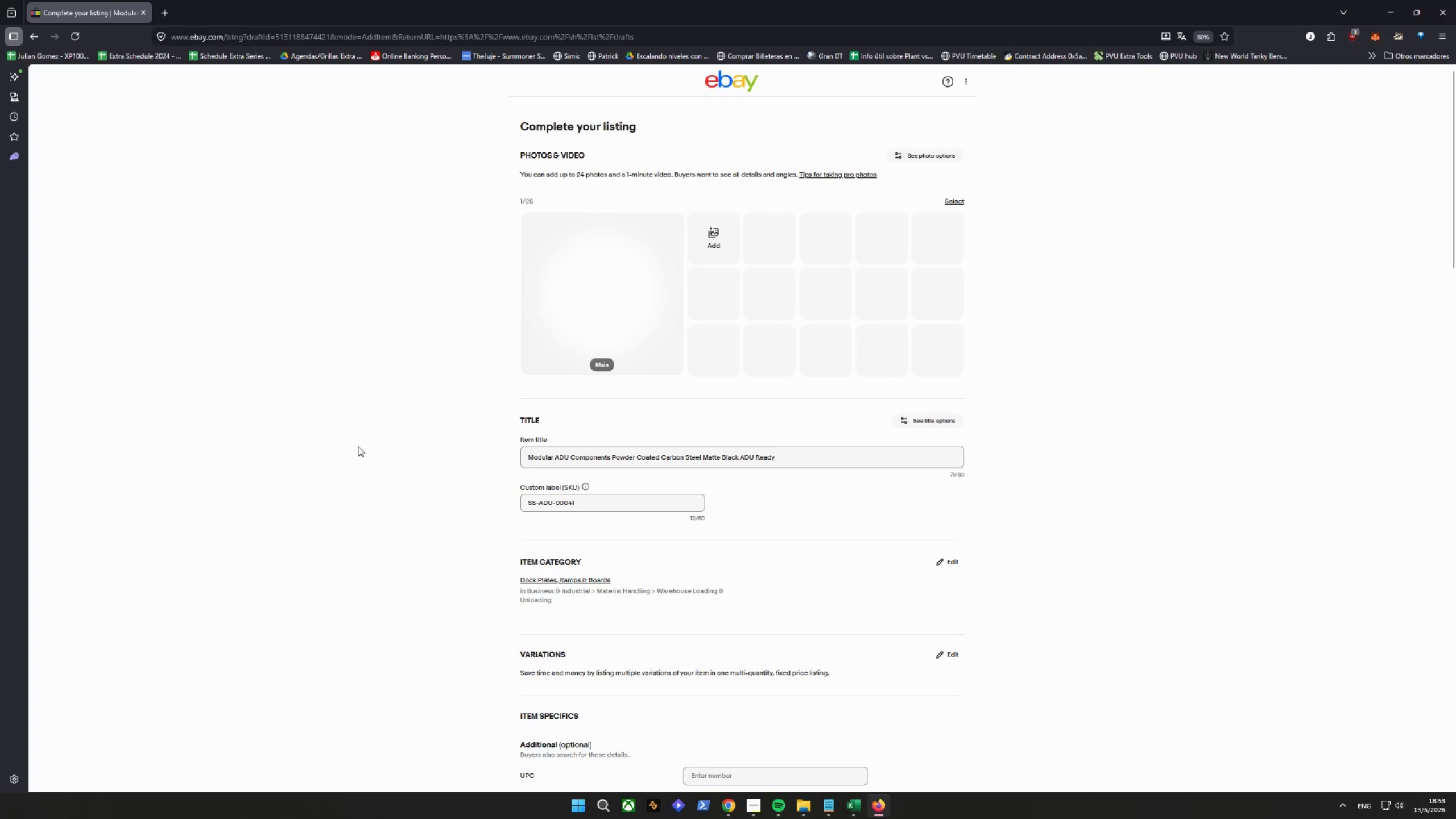 
wait(6.05)
 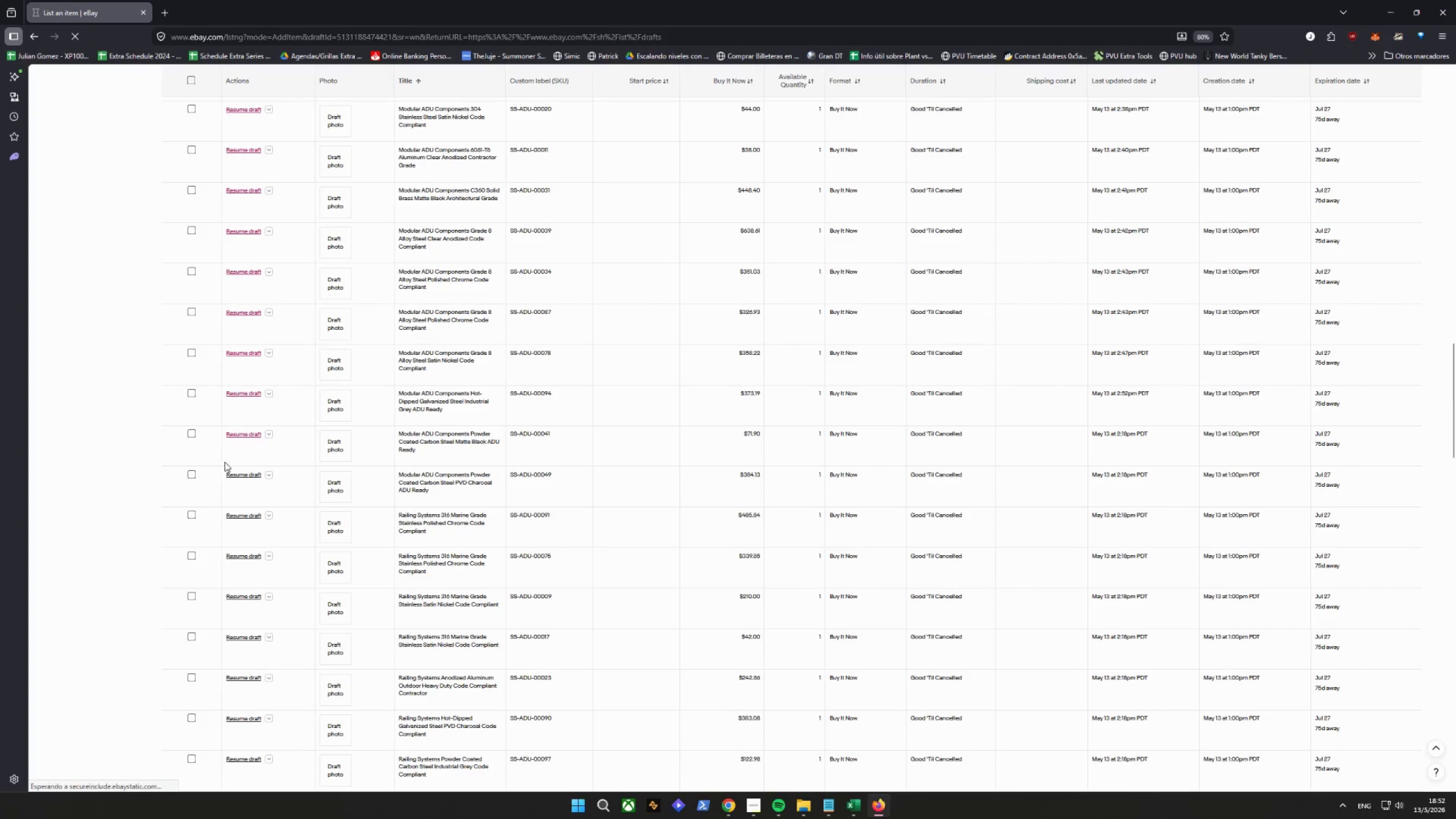 
scroll: coordinate [431, 458], scroll_direction: down, amount: 10.0
 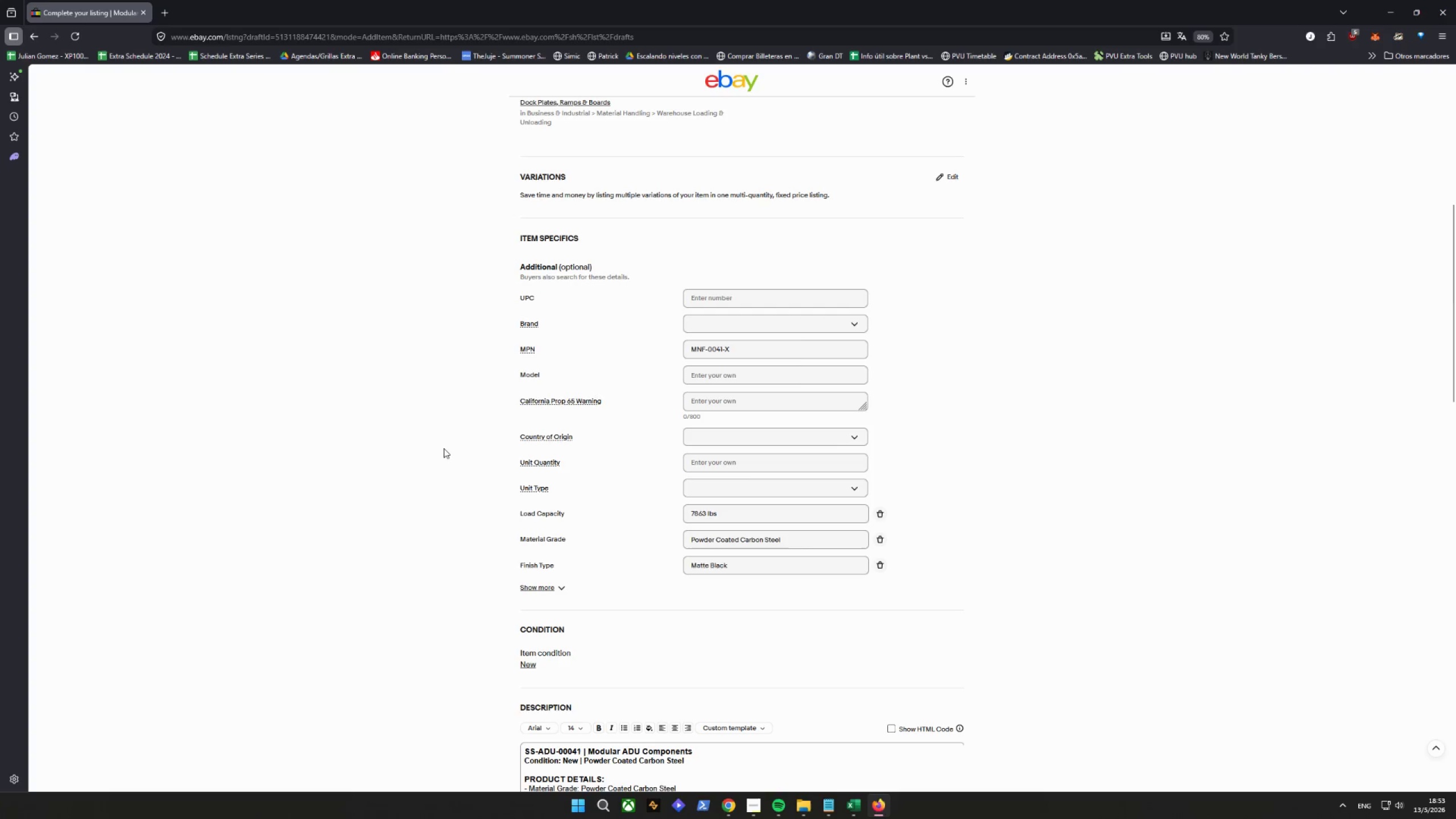 
left_click([747, 327])
 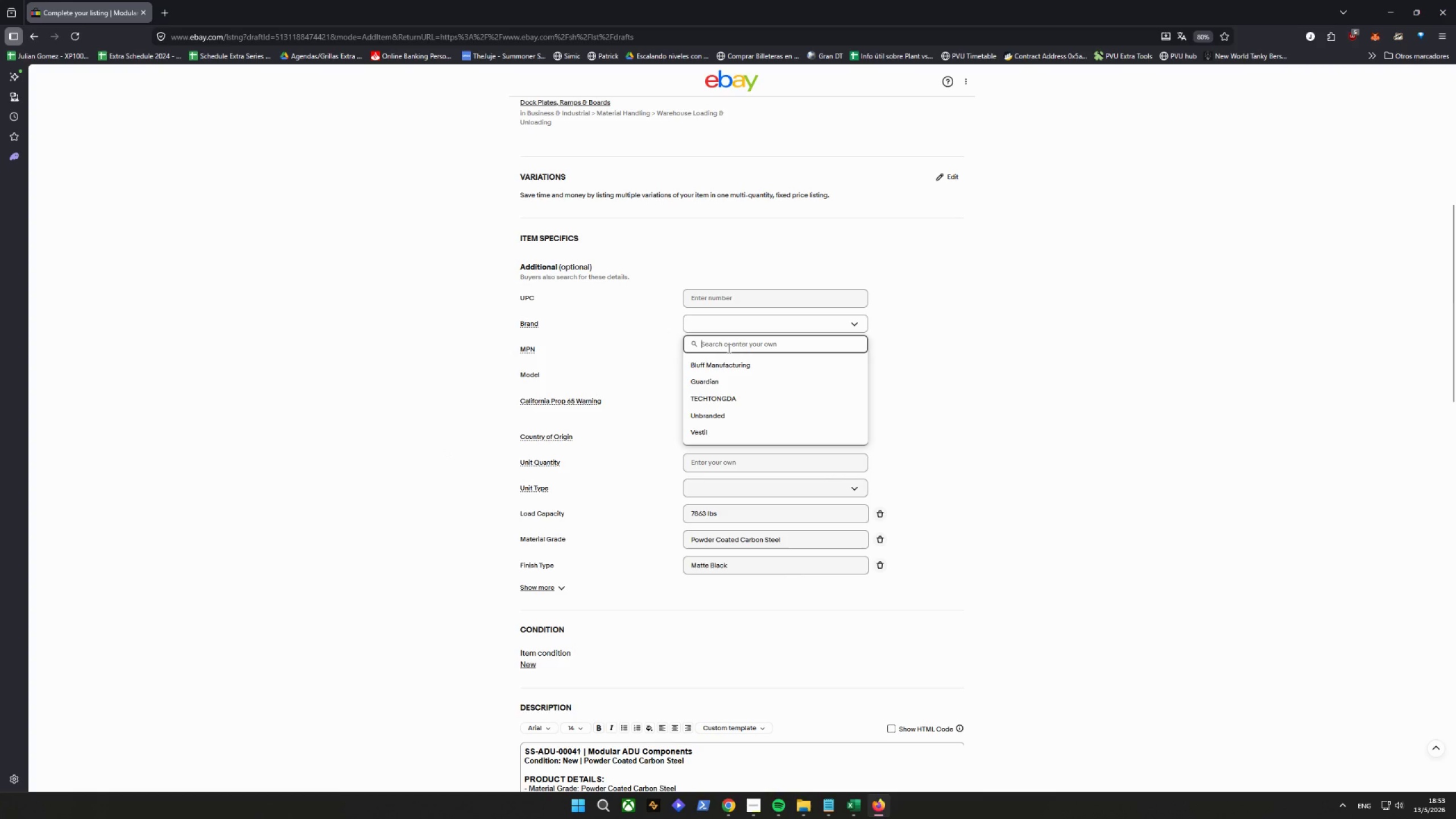 
key(Control+V)
 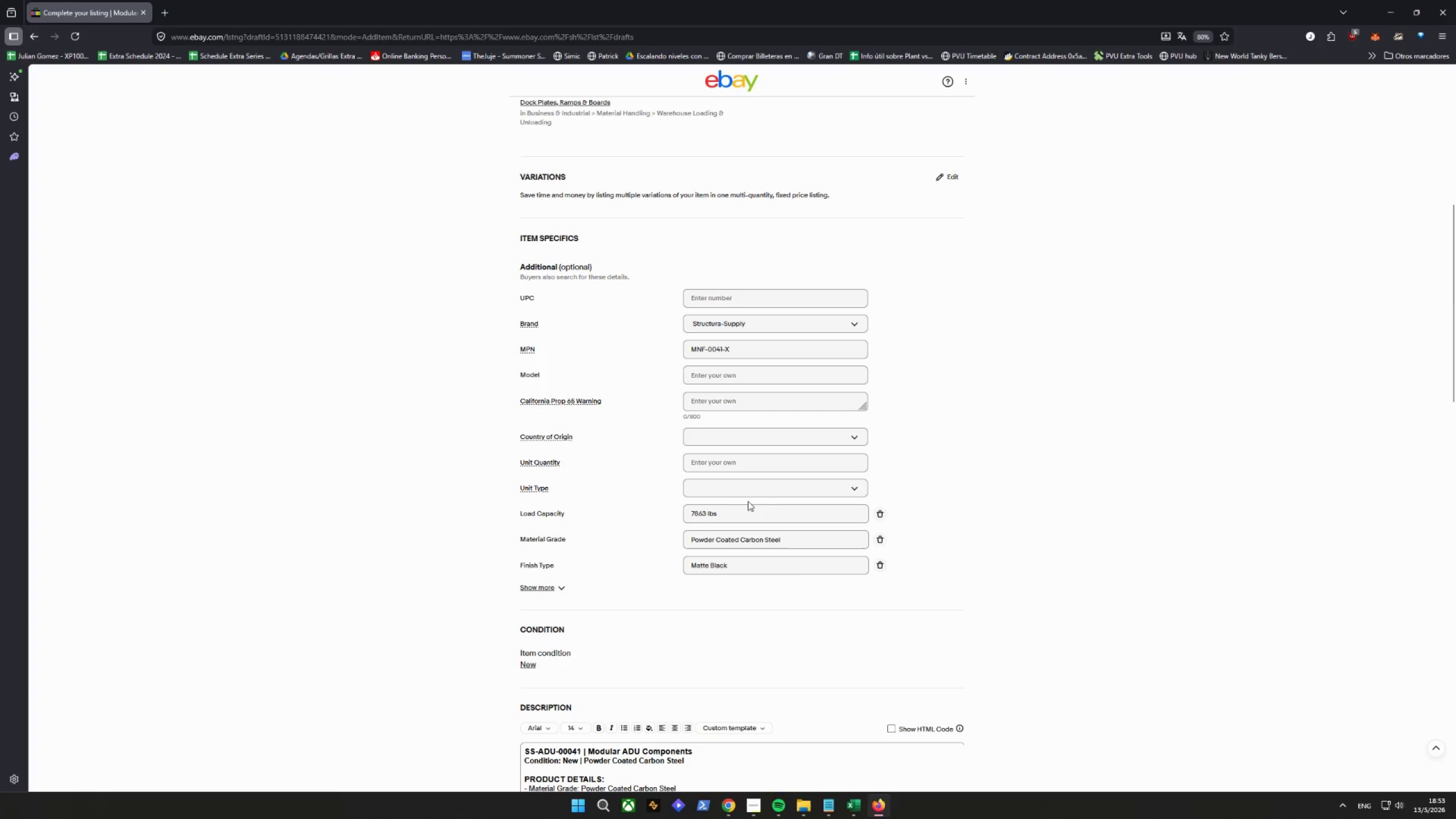 
scroll: coordinate [292, 487], scroll_direction: down, amount: 18.0
 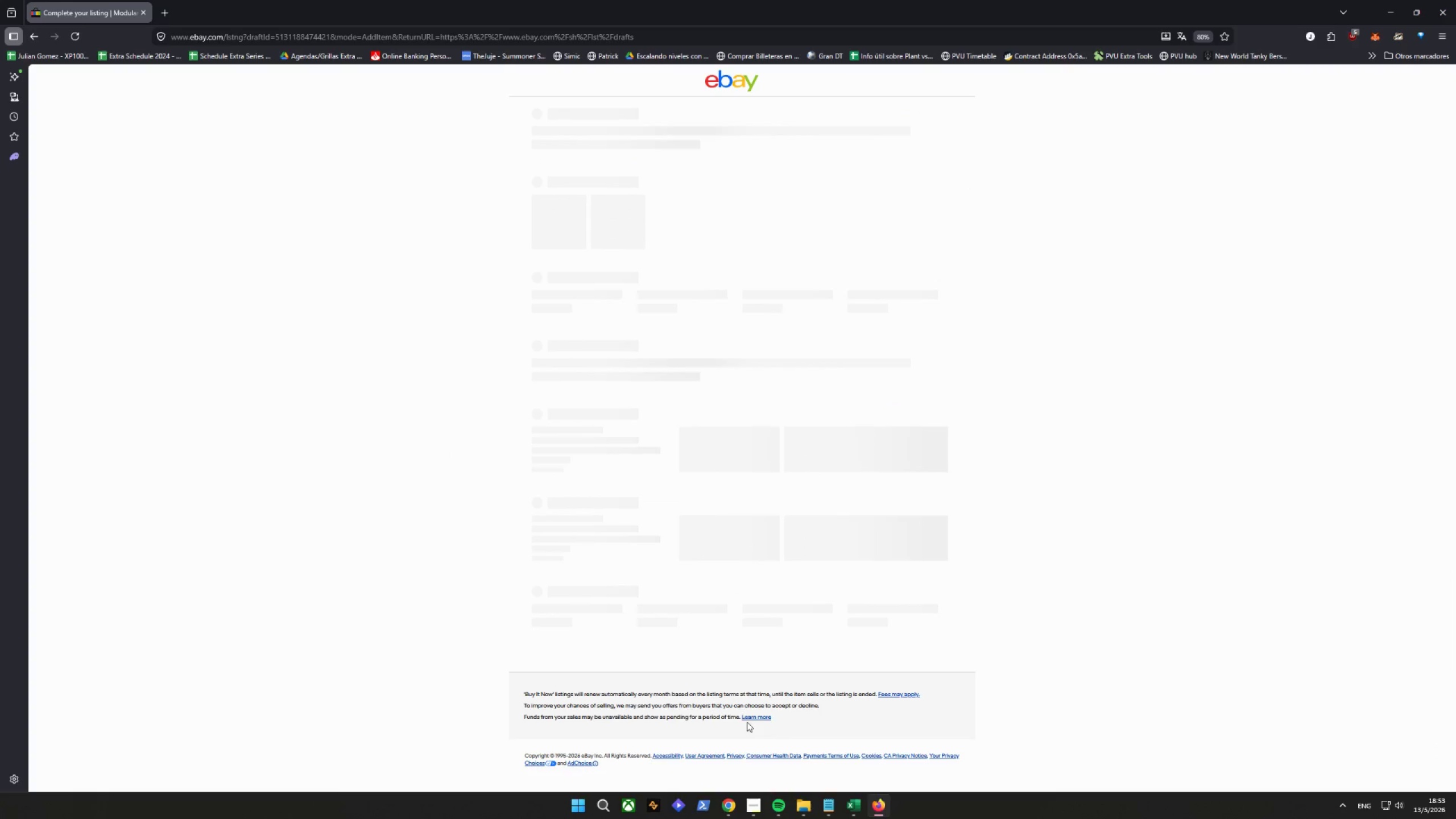 
left_click([755, 813])